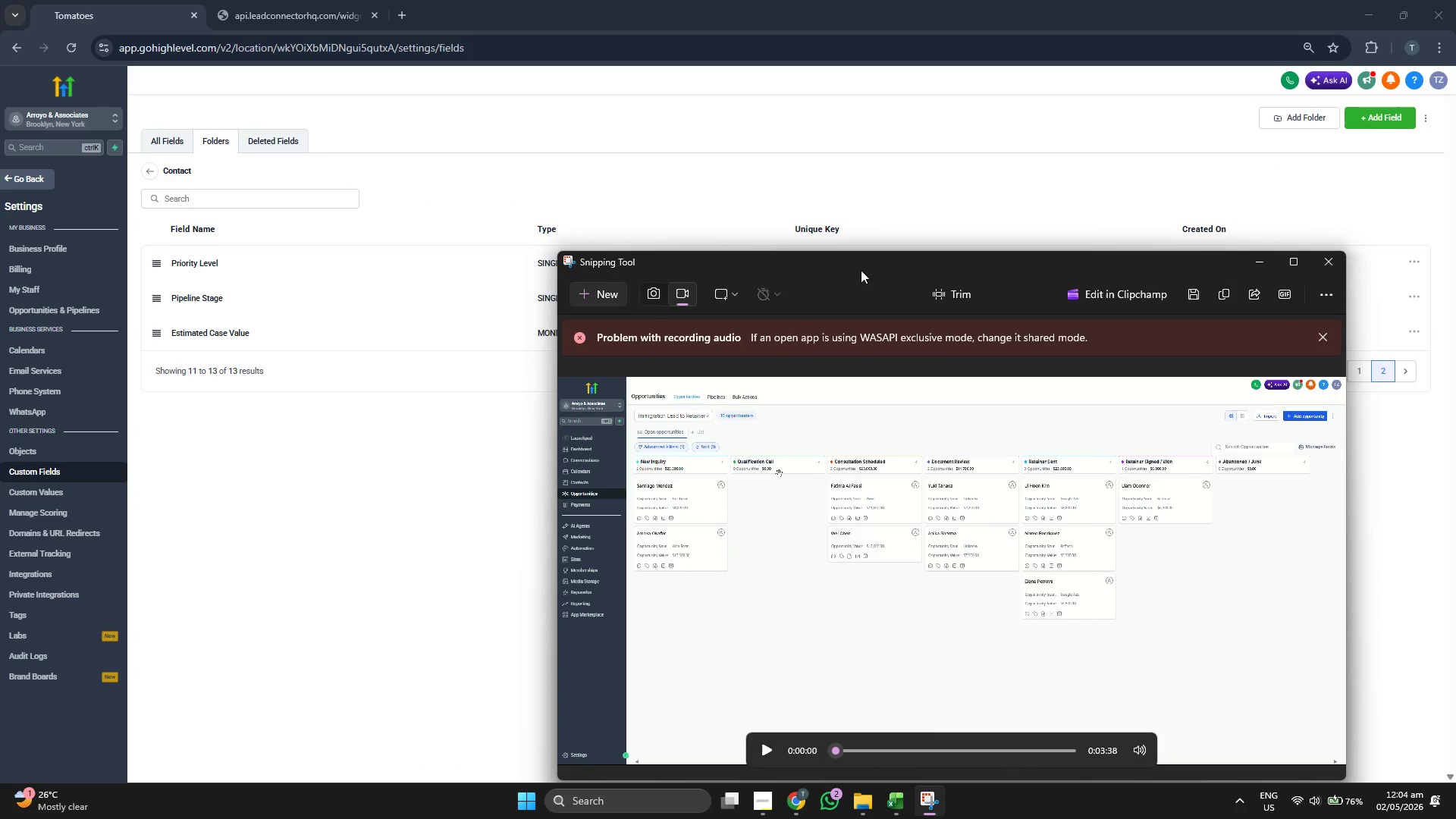 
left_click_drag(start_coordinate=[860, 272], to_coordinate=[632, 209])
 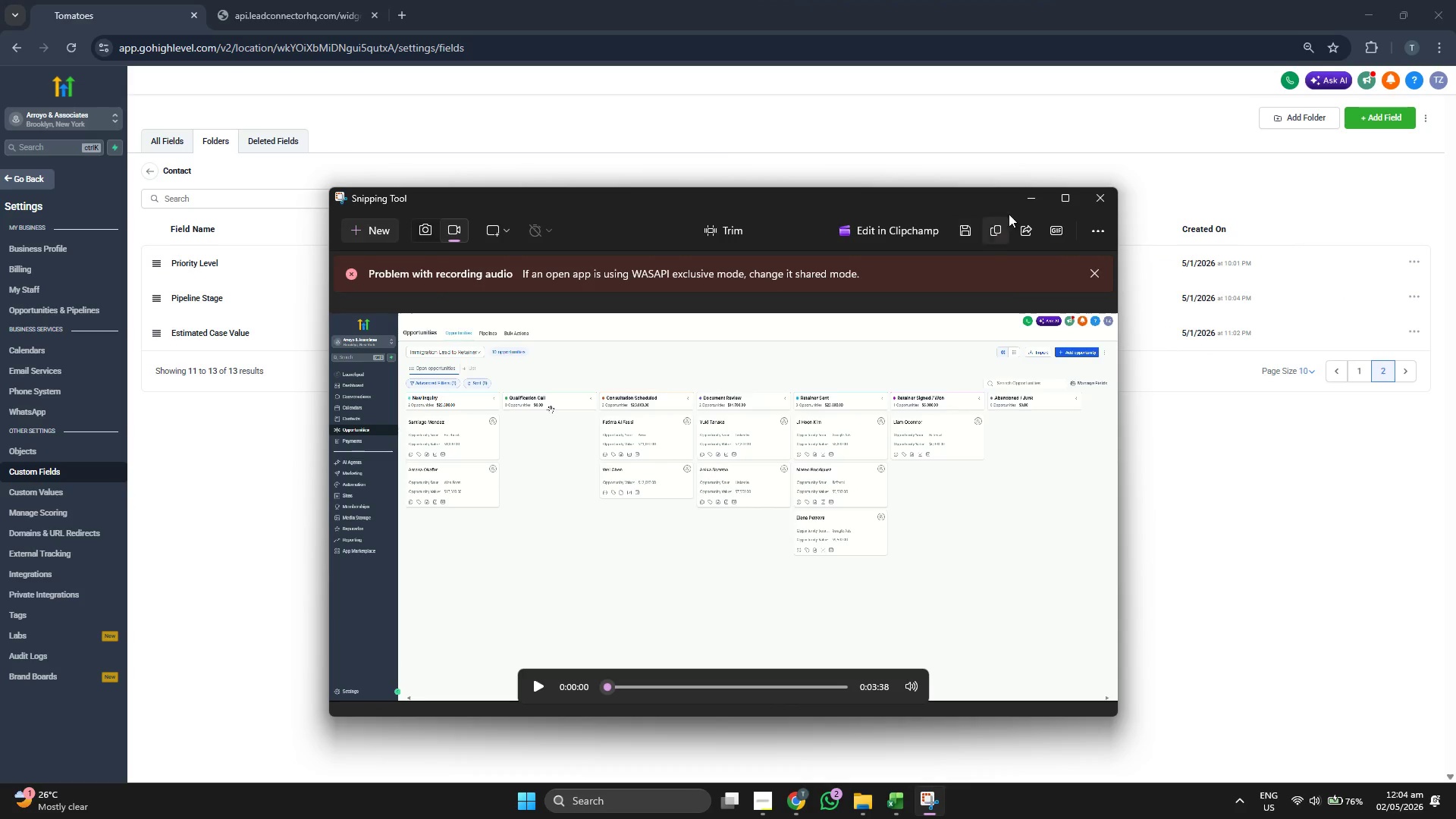 
left_click([1029, 197])
 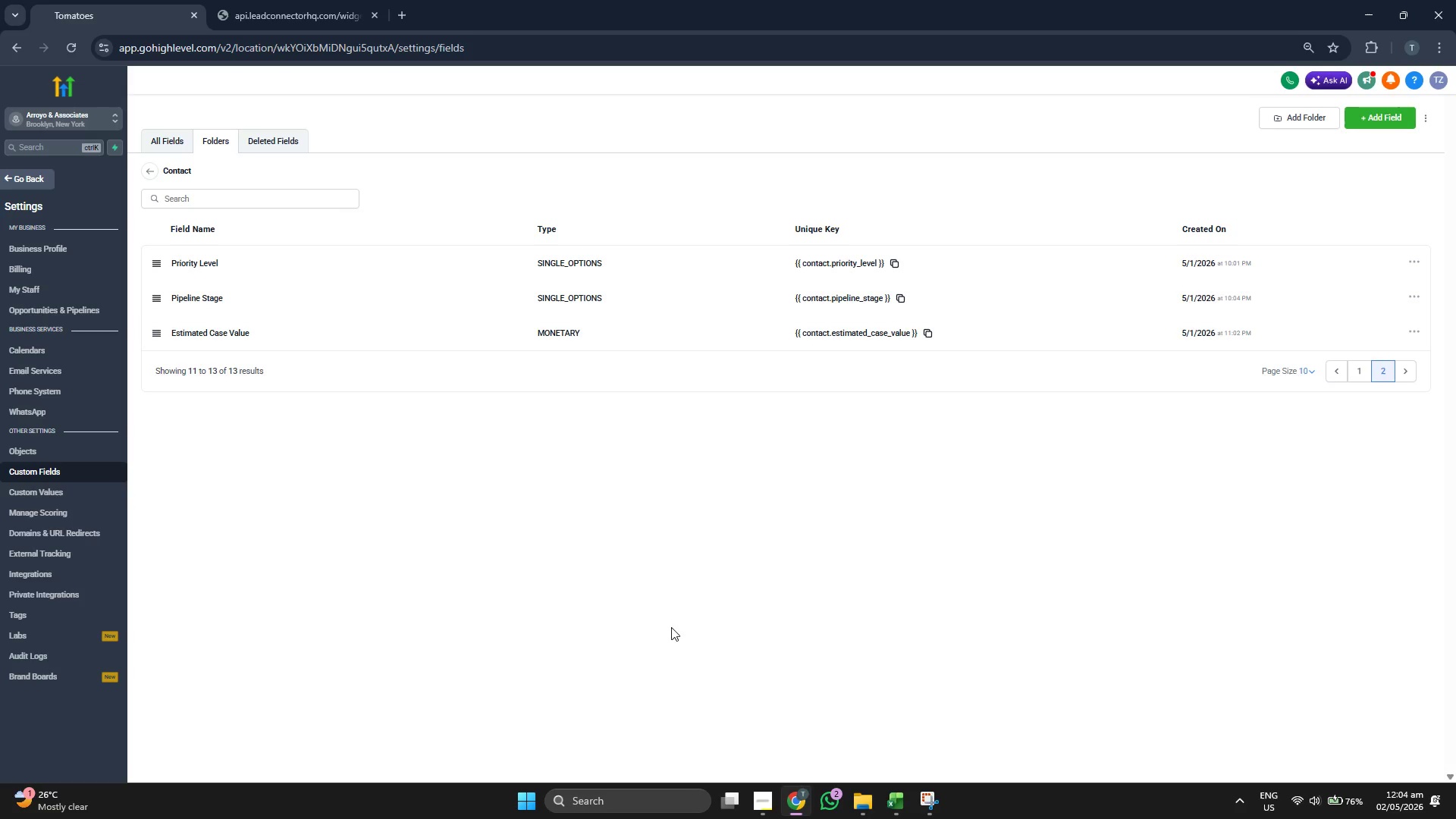 
left_click([765, 796])